 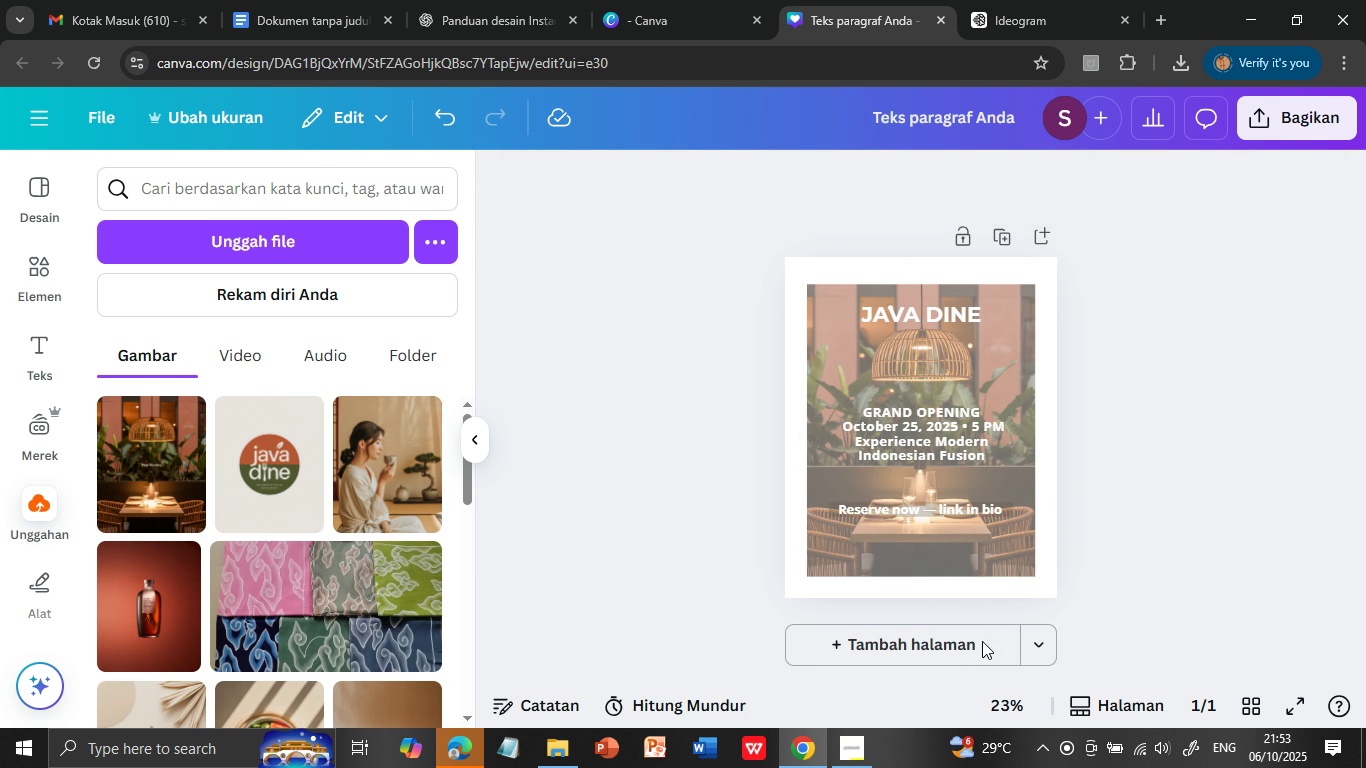 
left_click([1021, 698])
 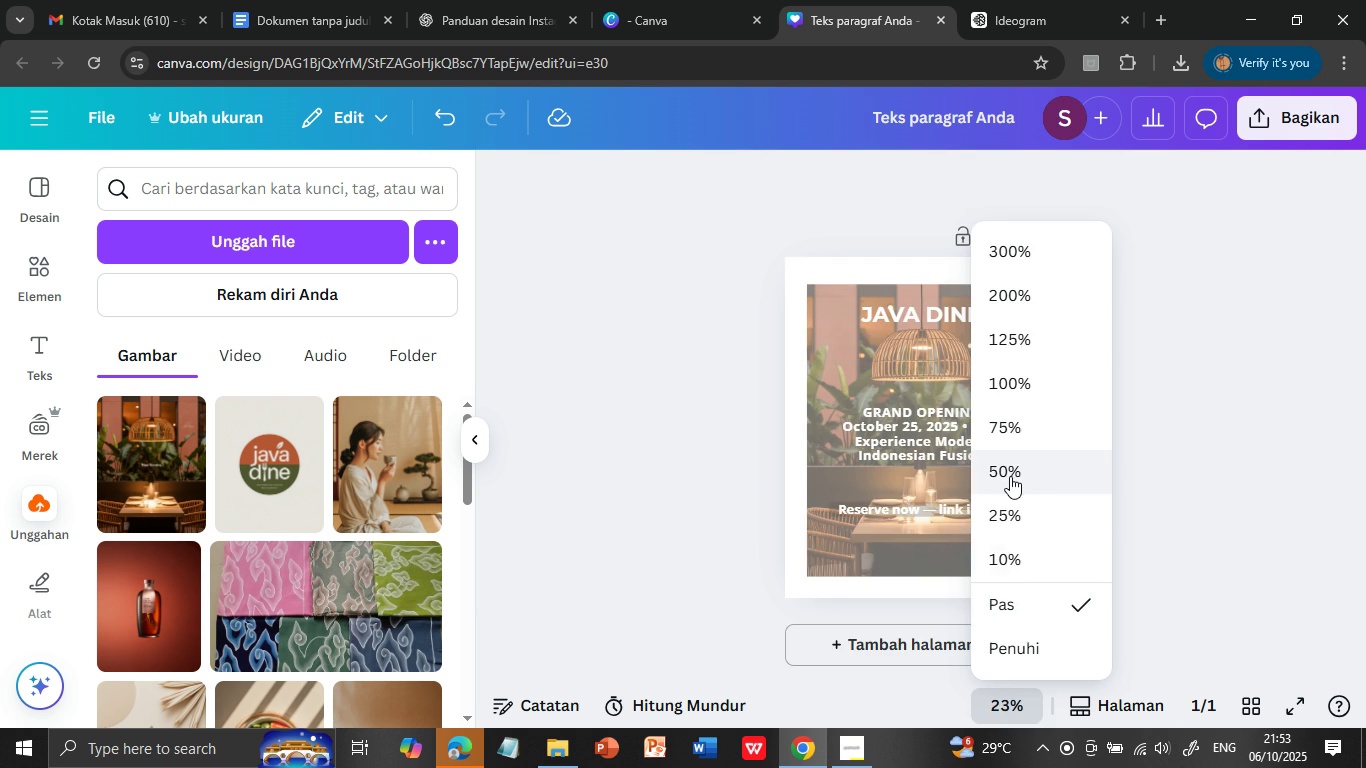 
left_click([1010, 475])
 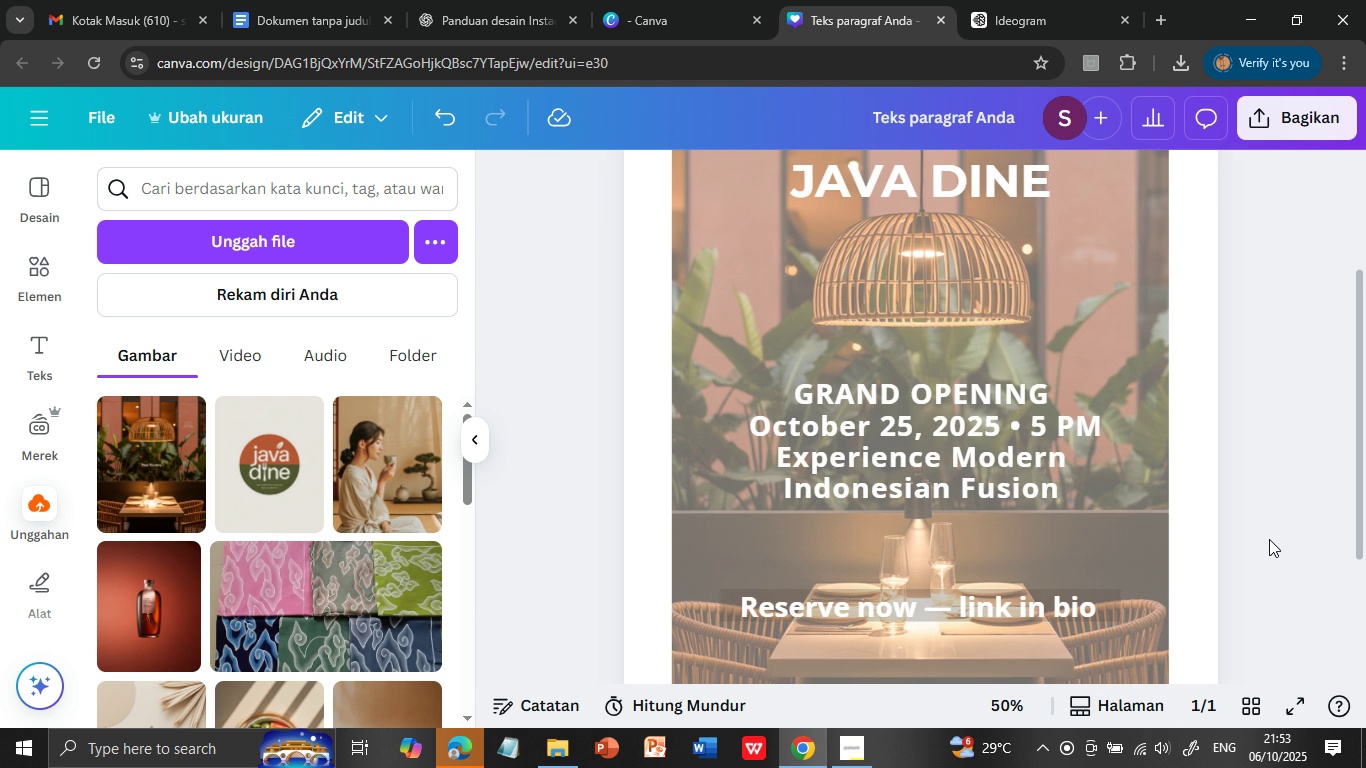 
left_click([1269, 539])
 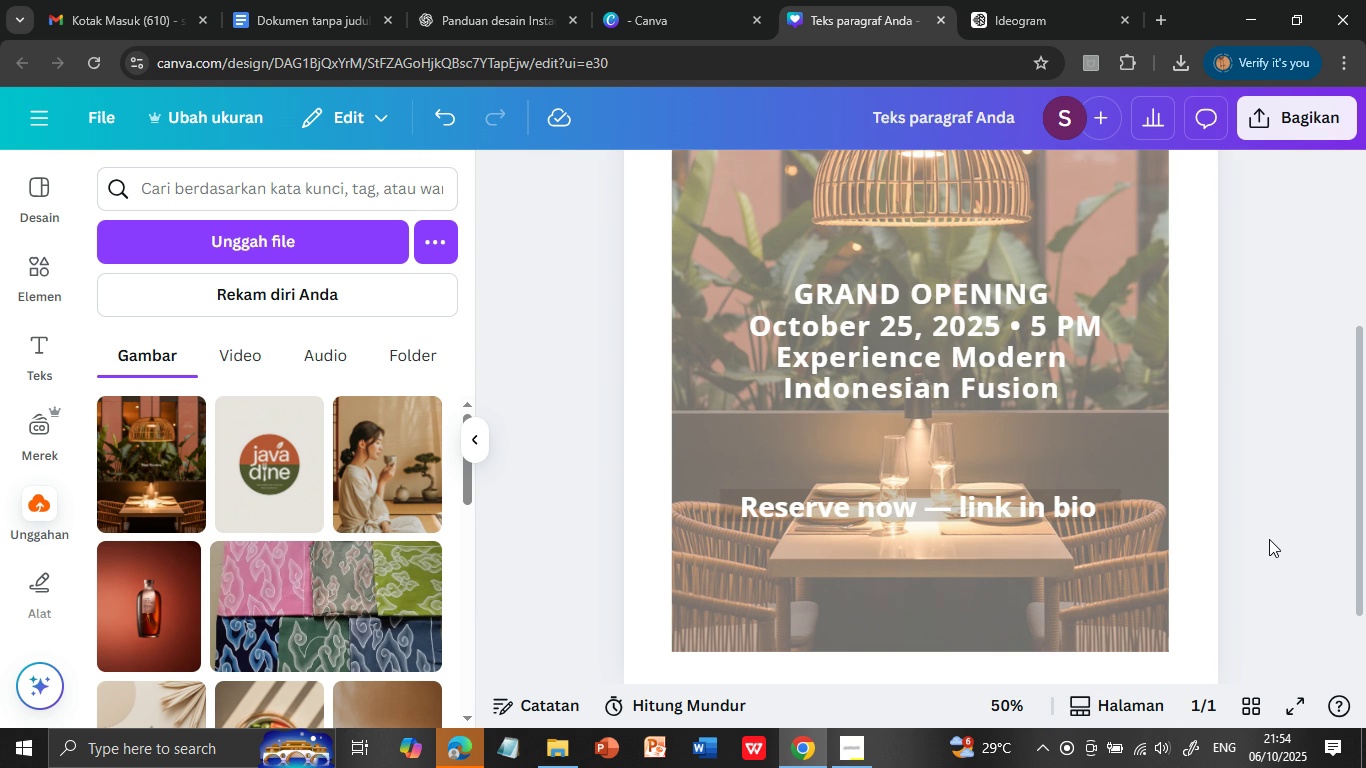 
scroll: coordinate [1269, 539], scroll_direction: down, amount: 1.0
 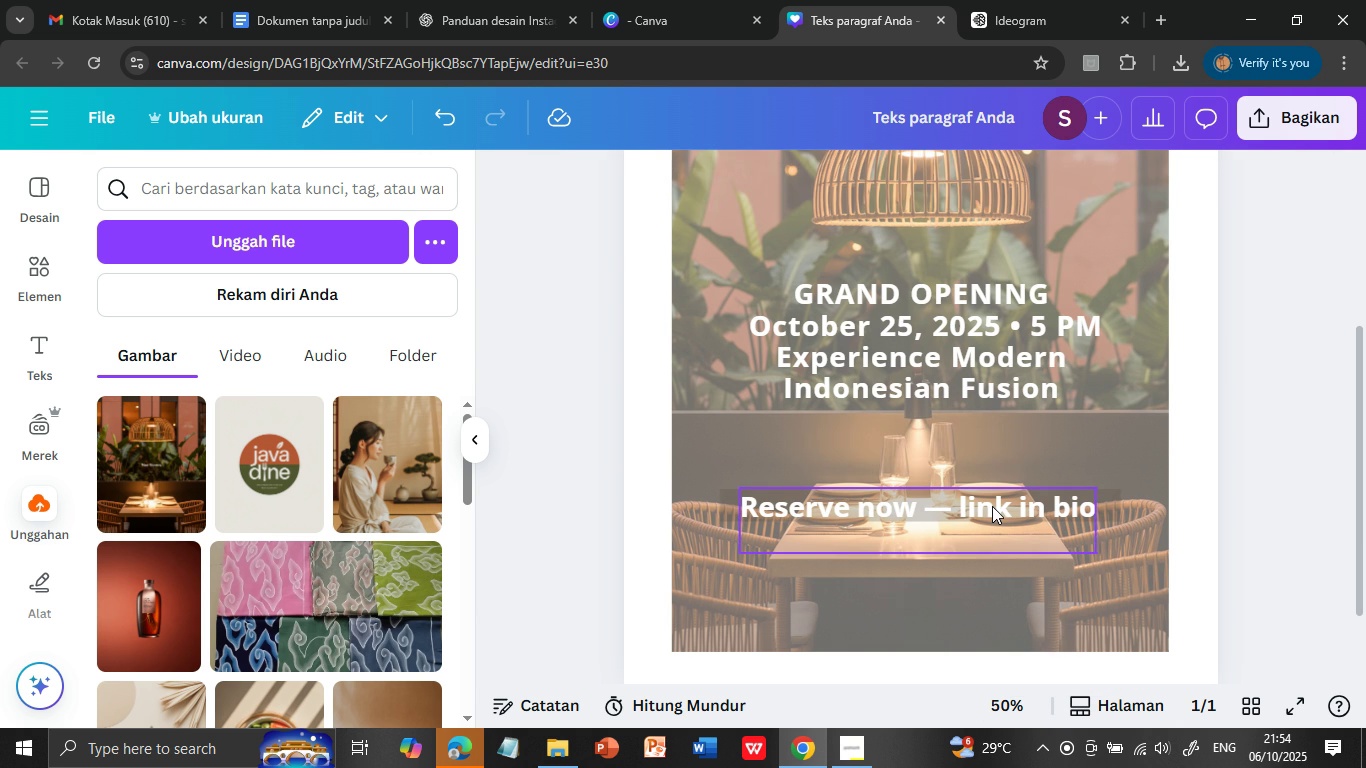 
left_click([992, 506])
 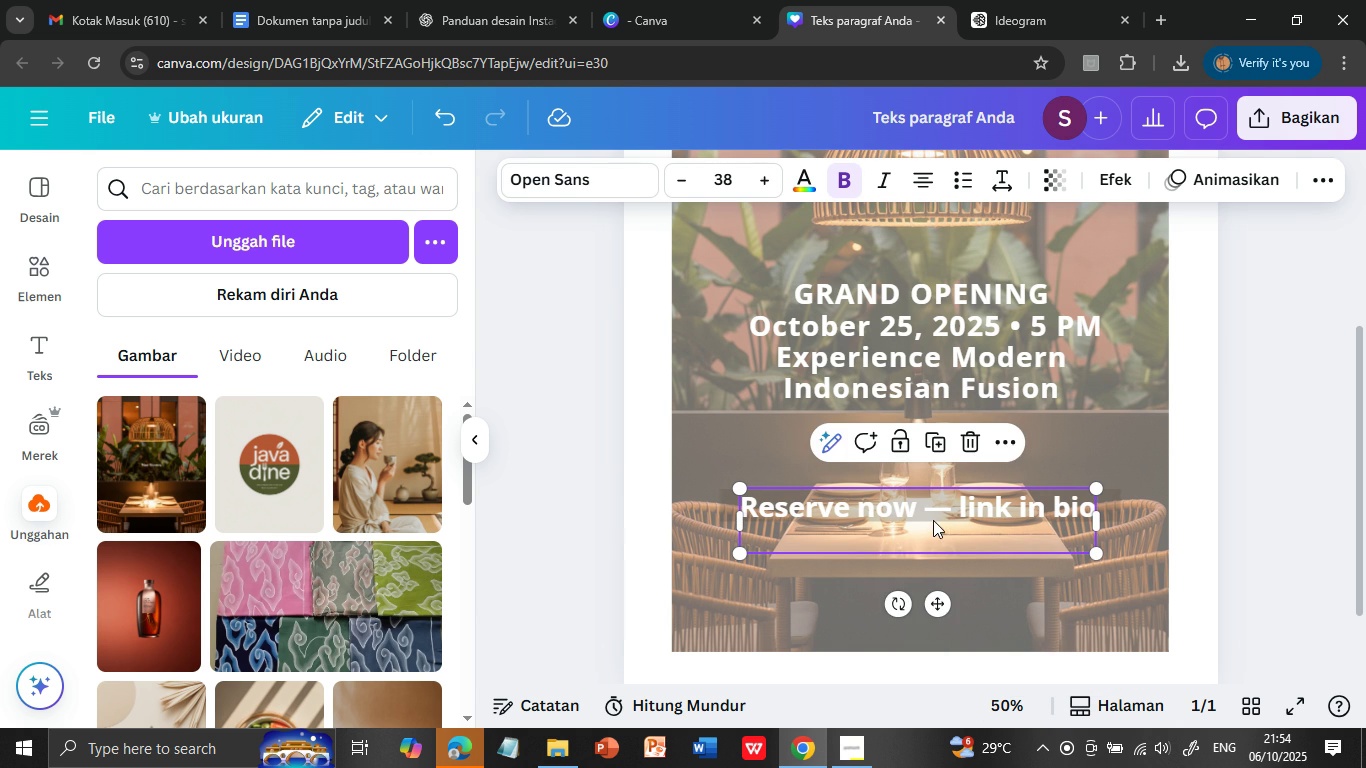 
left_click([1042, 537])
 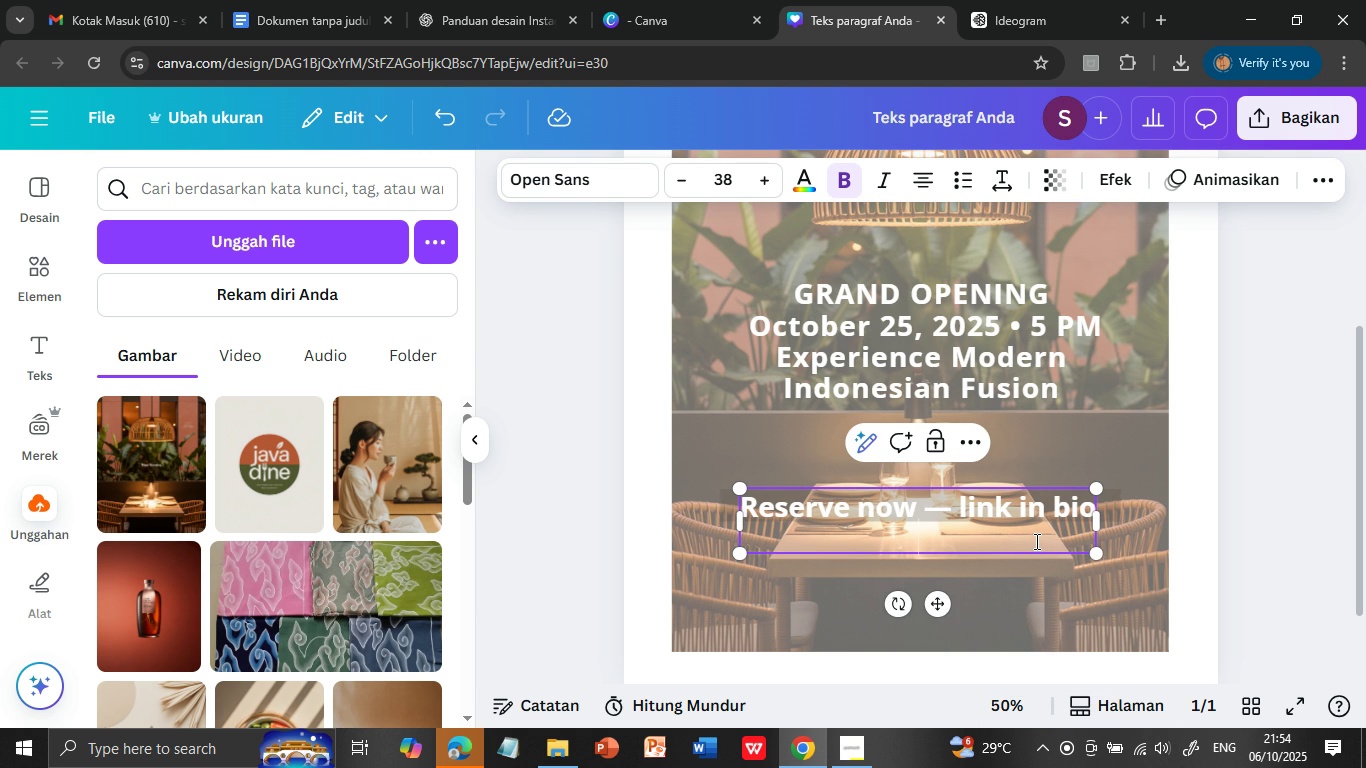 
key(Backspace)
 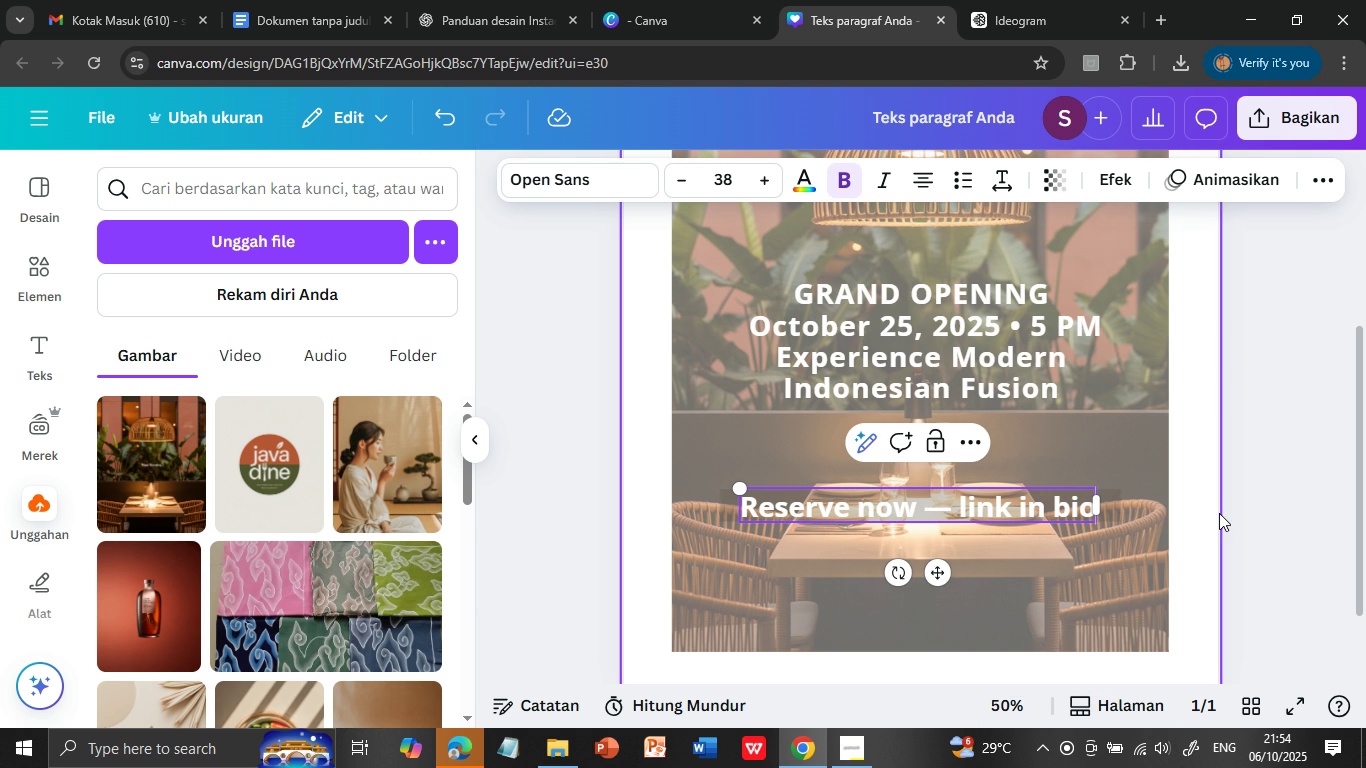 
left_click([1228, 514])
 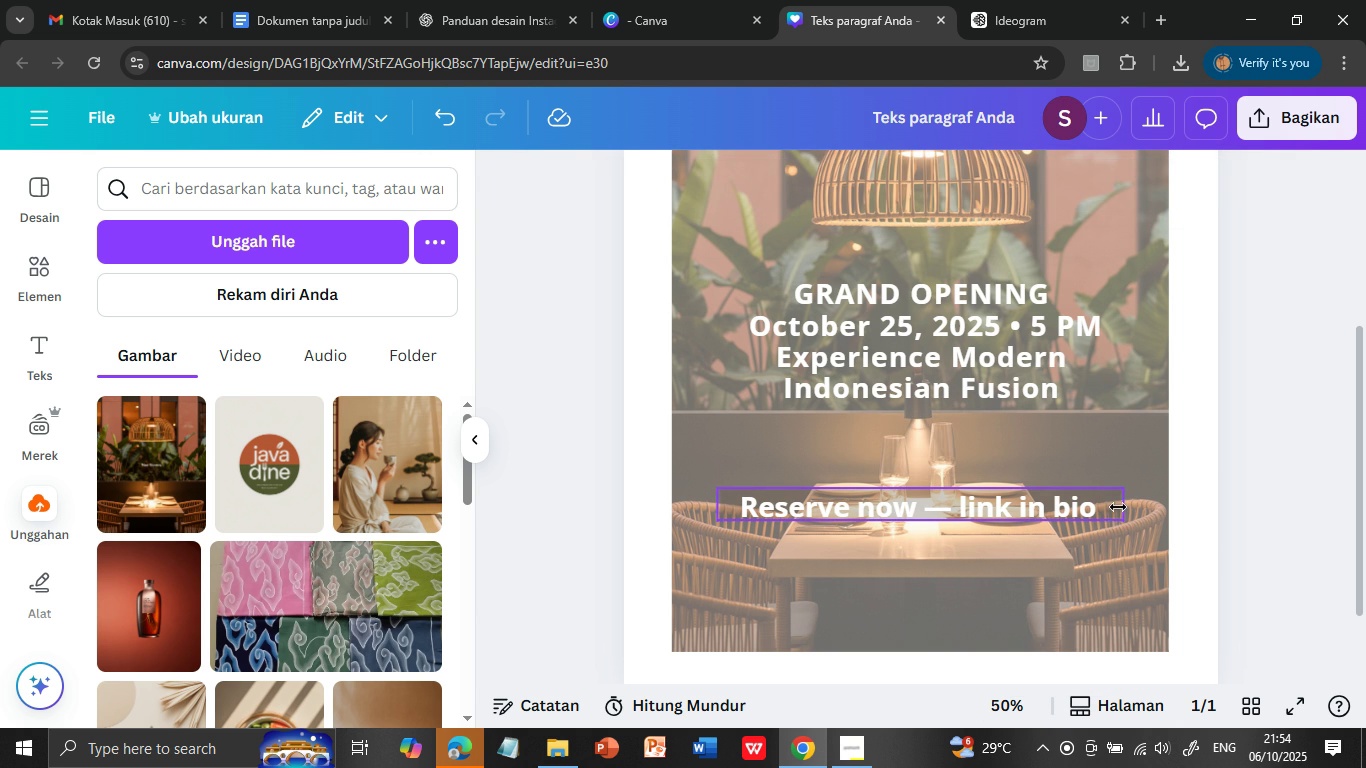 
left_click([1118, 507])
 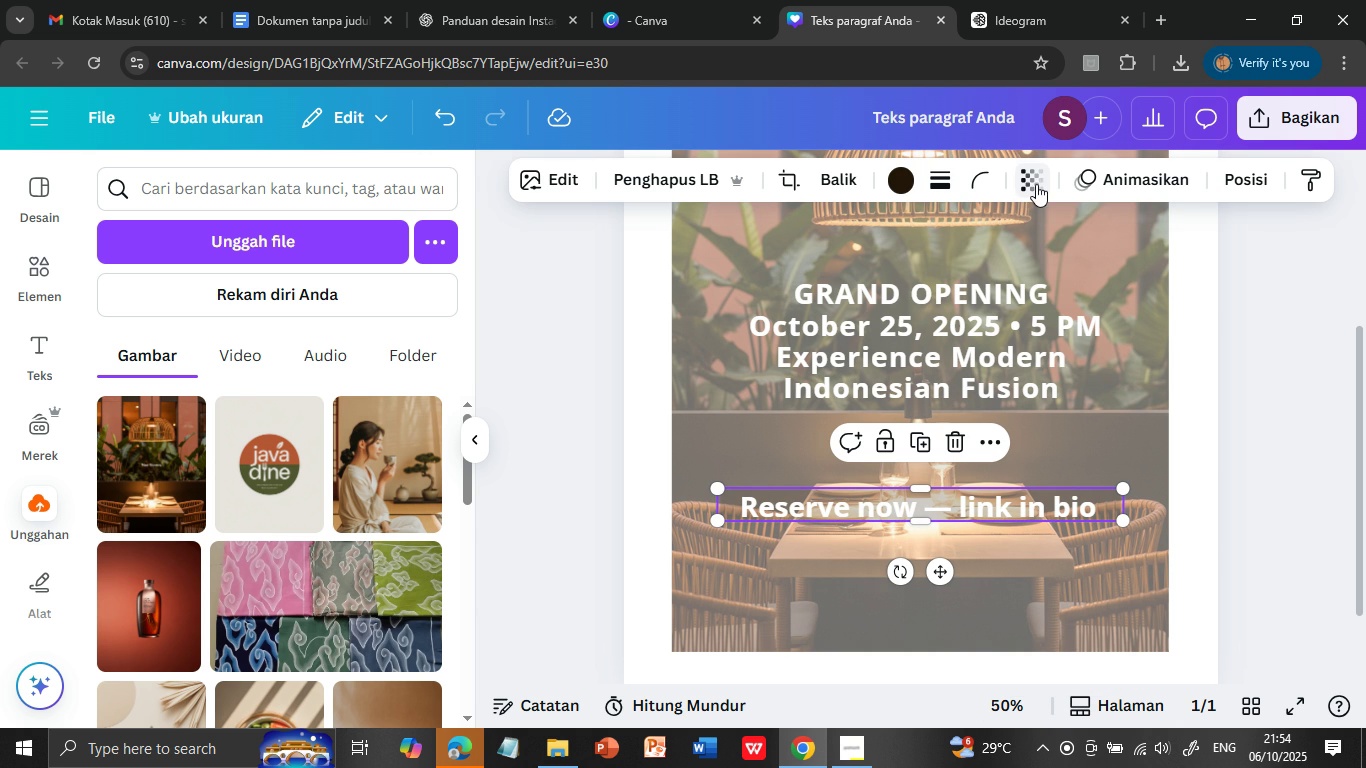 
left_click([1033, 174])